 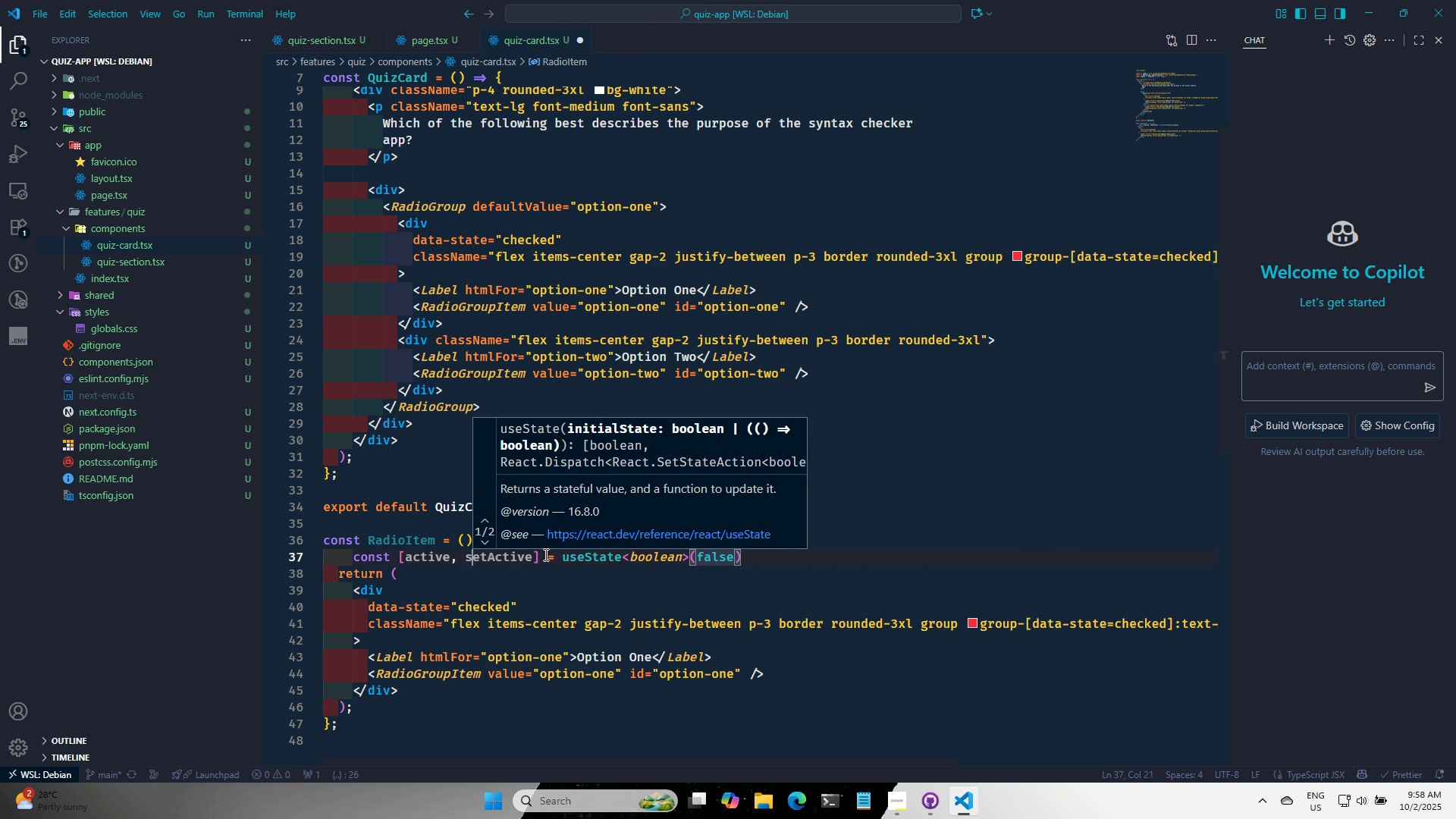 
key(ArrowLeft)
 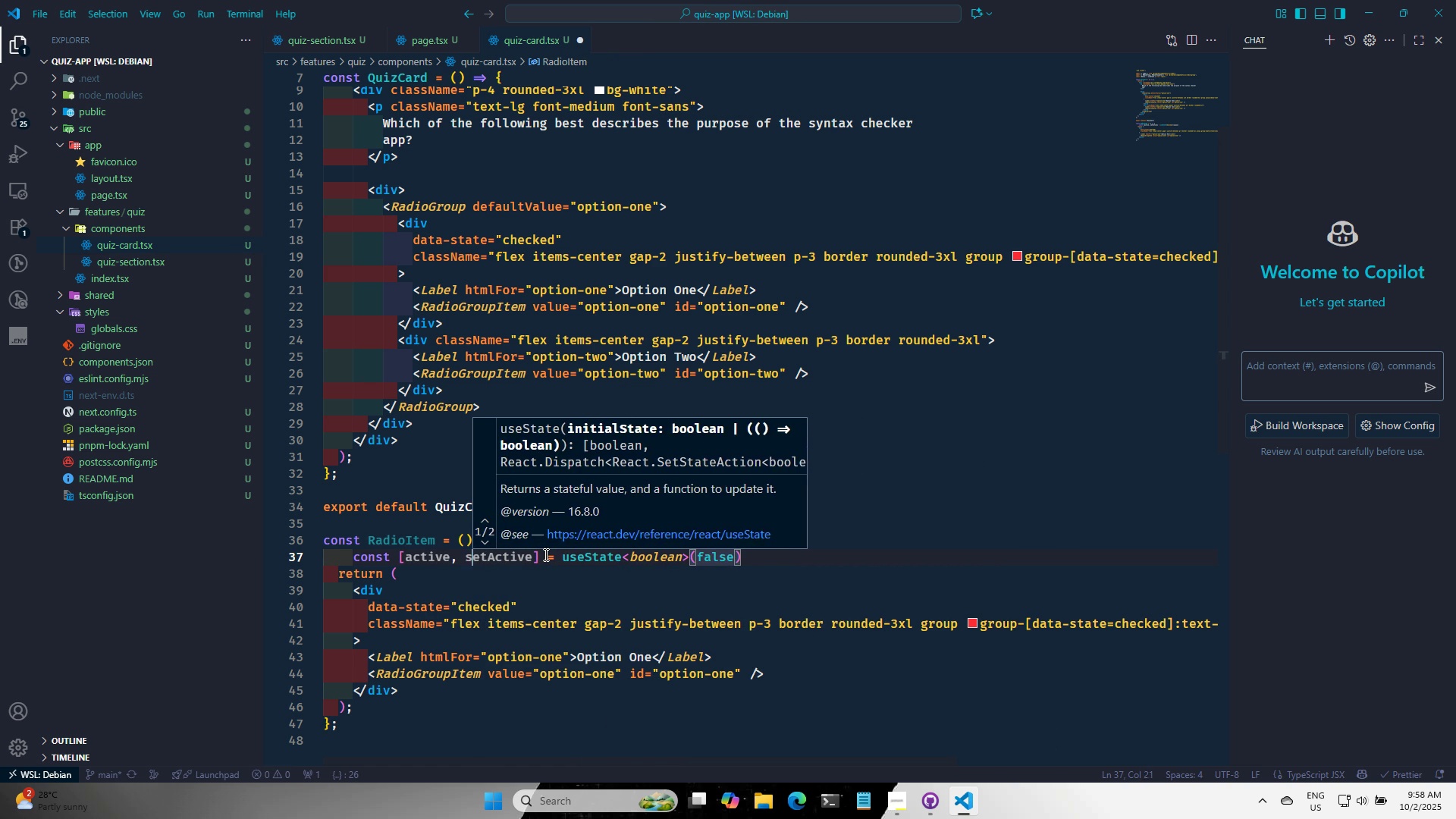 
key(ArrowLeft)
 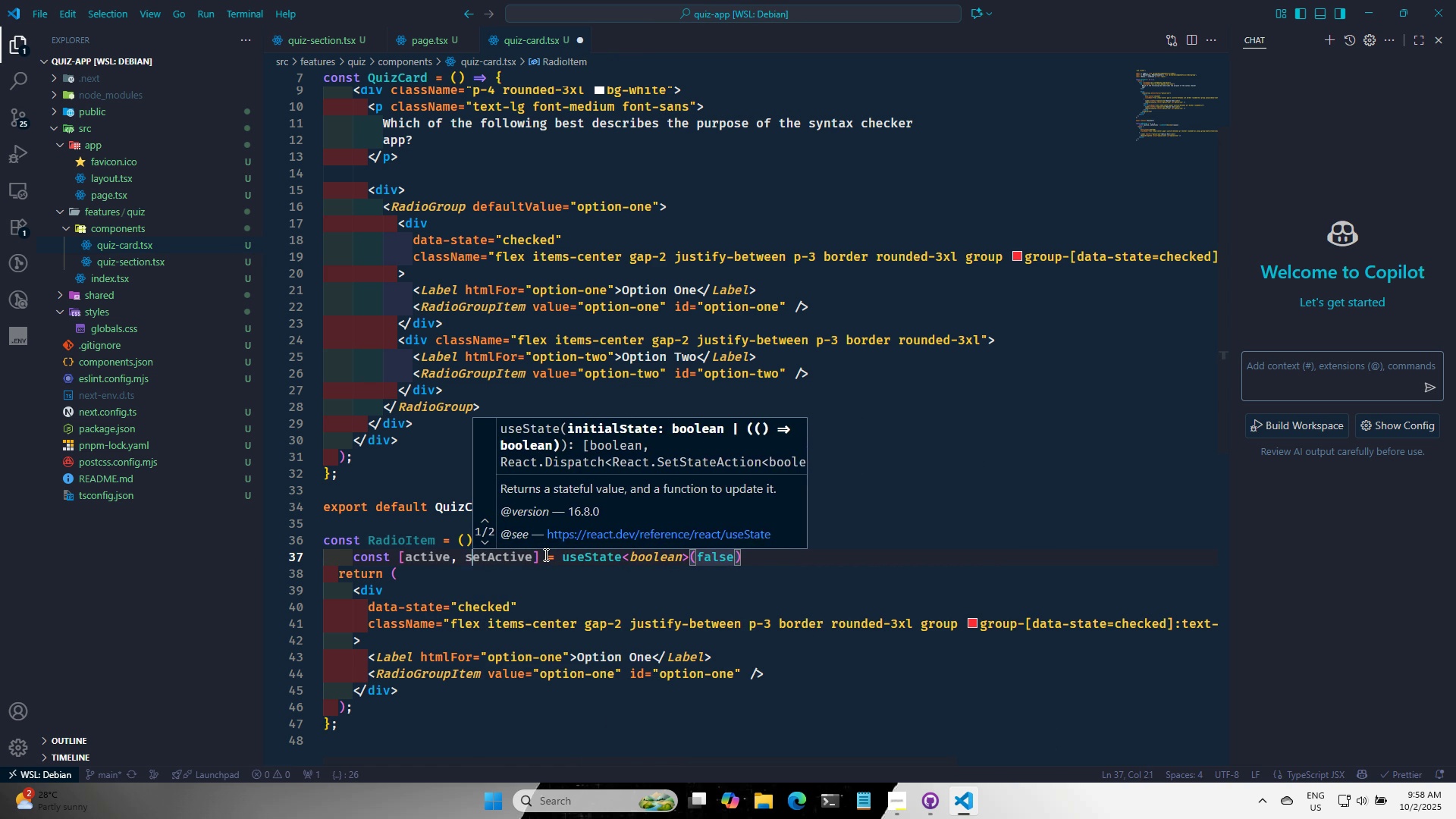 
key(ArrowLeft)
 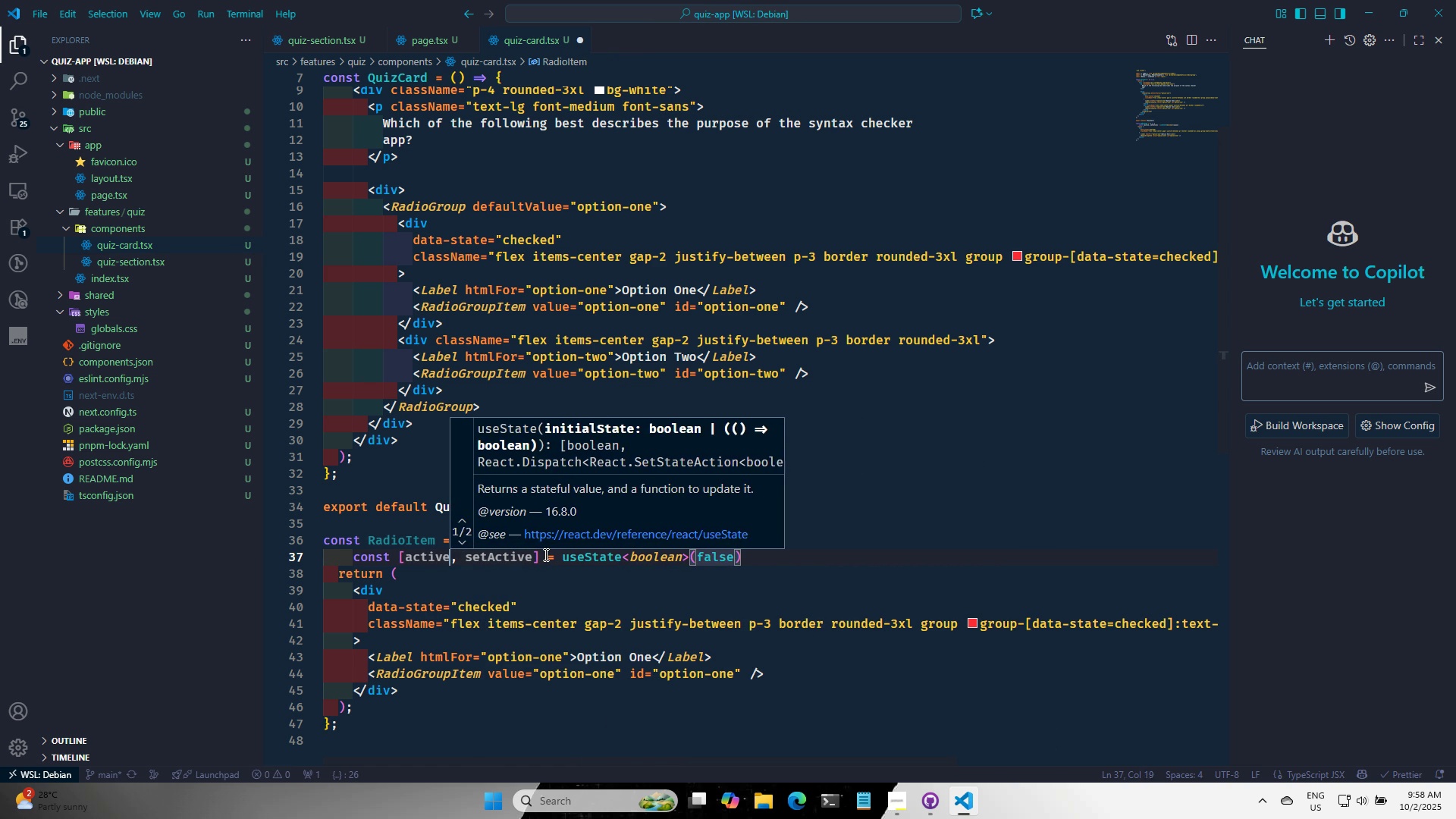 
key(ArrowLeft)
 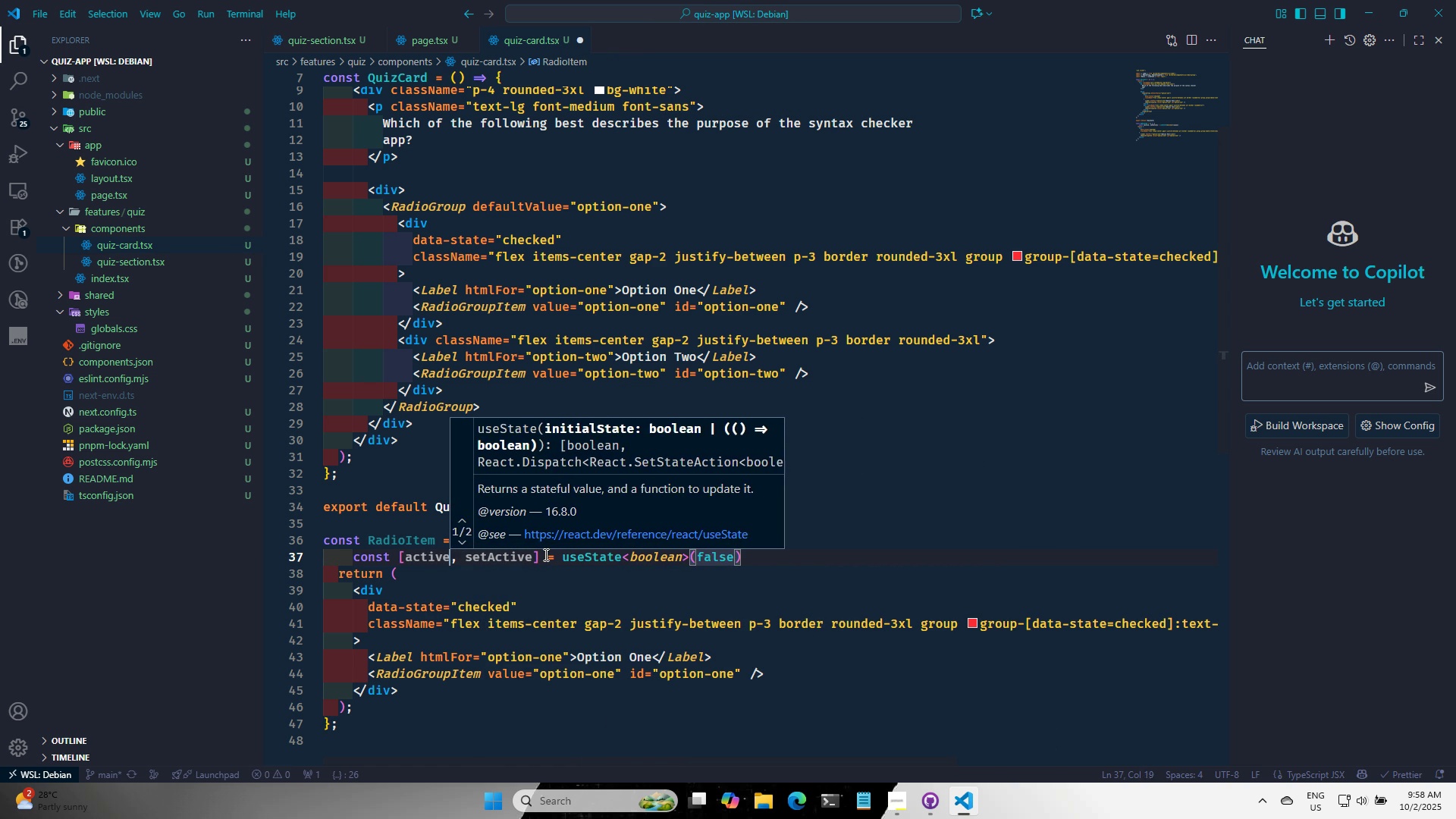 
key(ArrowLeft)
 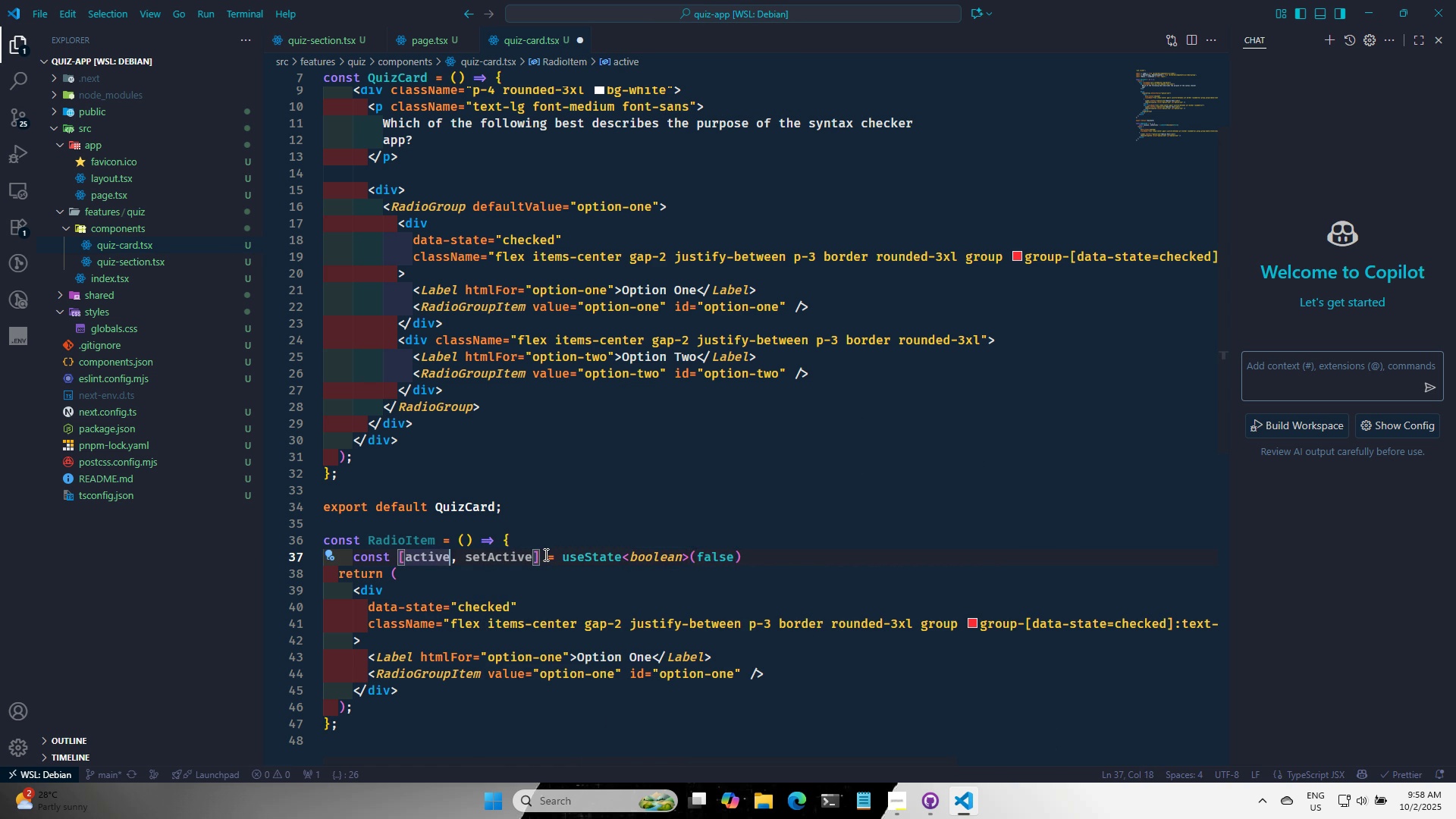 
key(Backspace)
key(Backspace)
key(Backspace)
key(Backspace)
key(Backspace)
key(Backspace)
type(checked)